 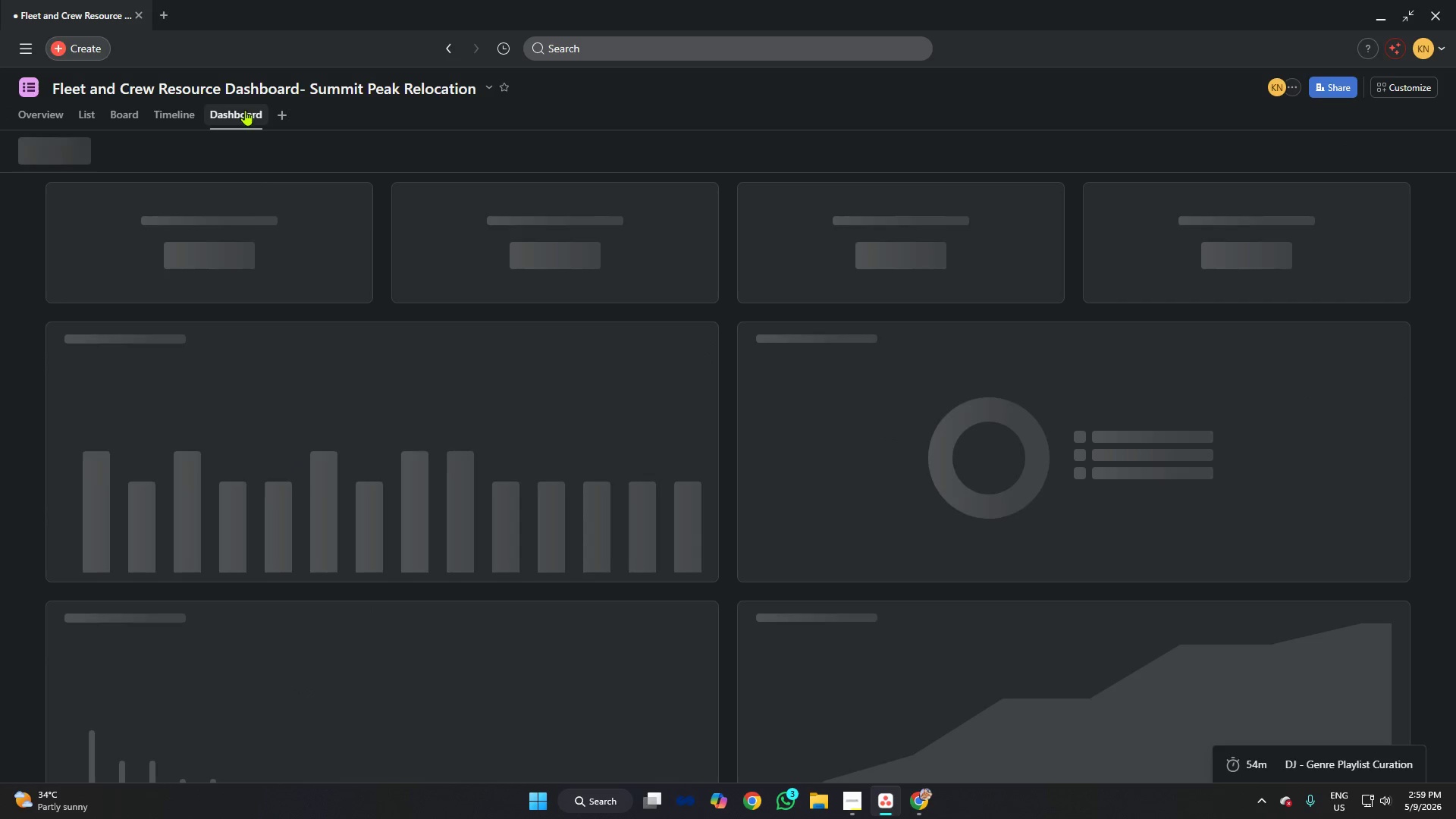 
left_click([356, 204])
 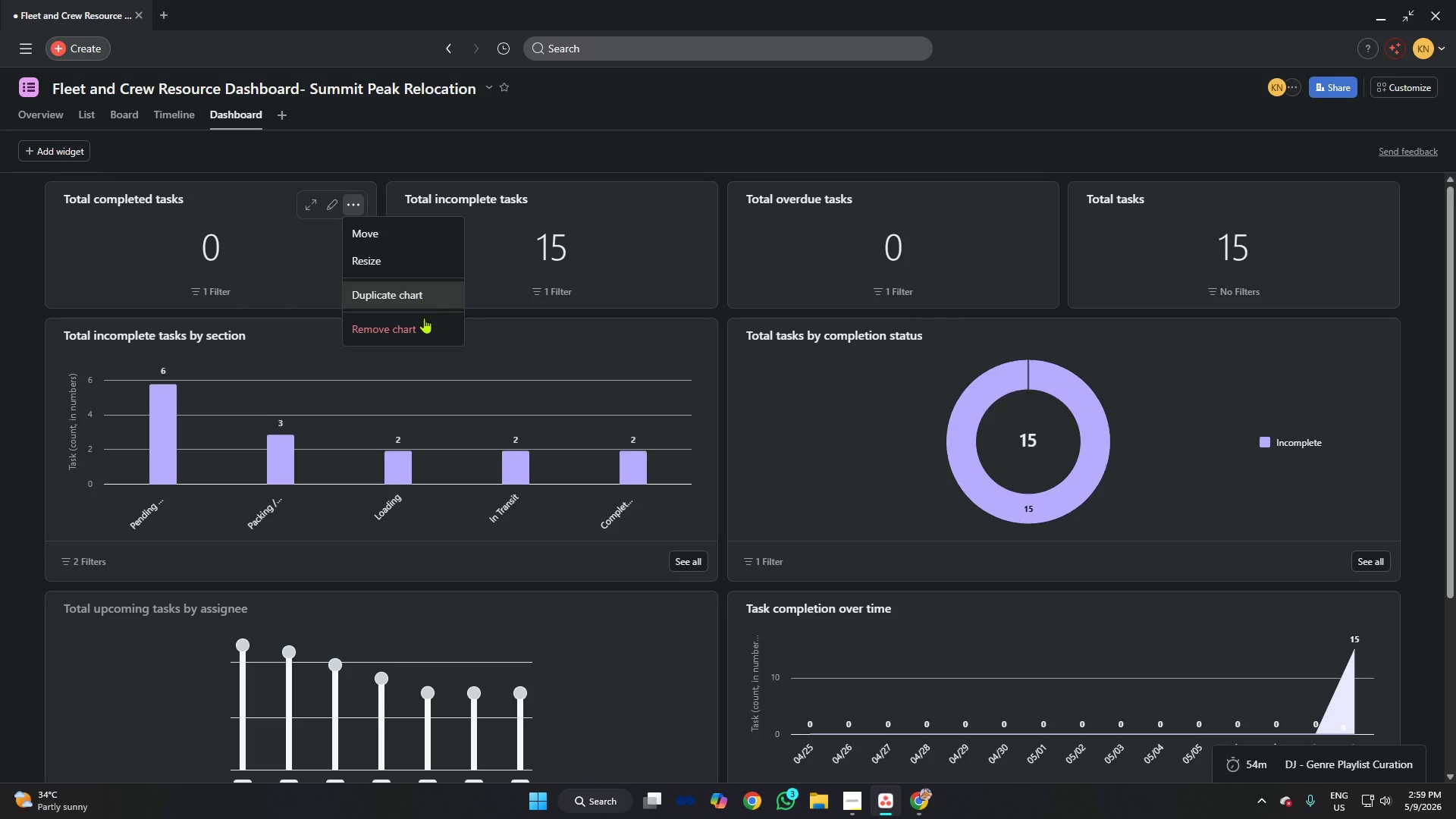 
left_click([424, 322])
 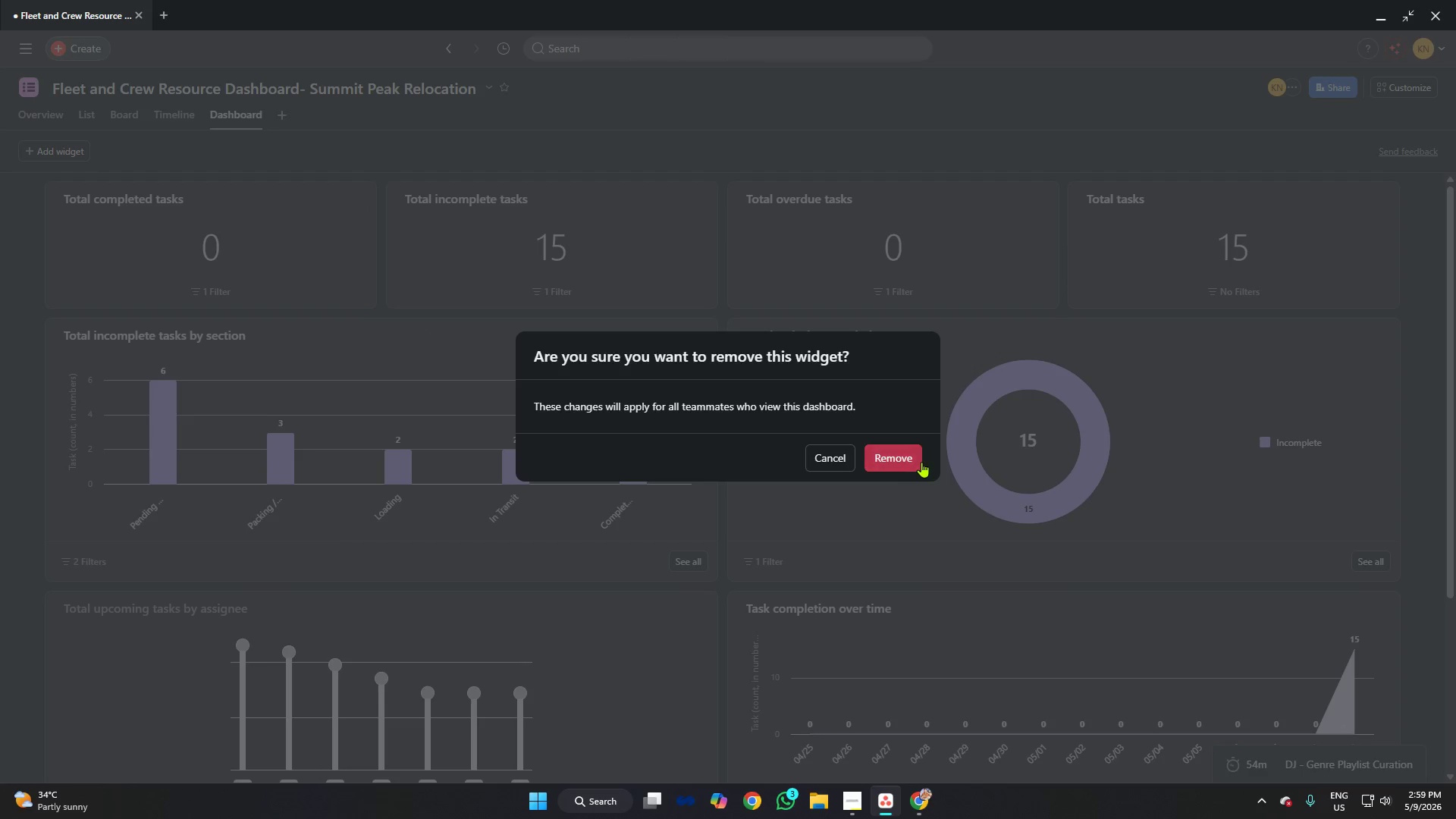 
left_click([906, 455])
 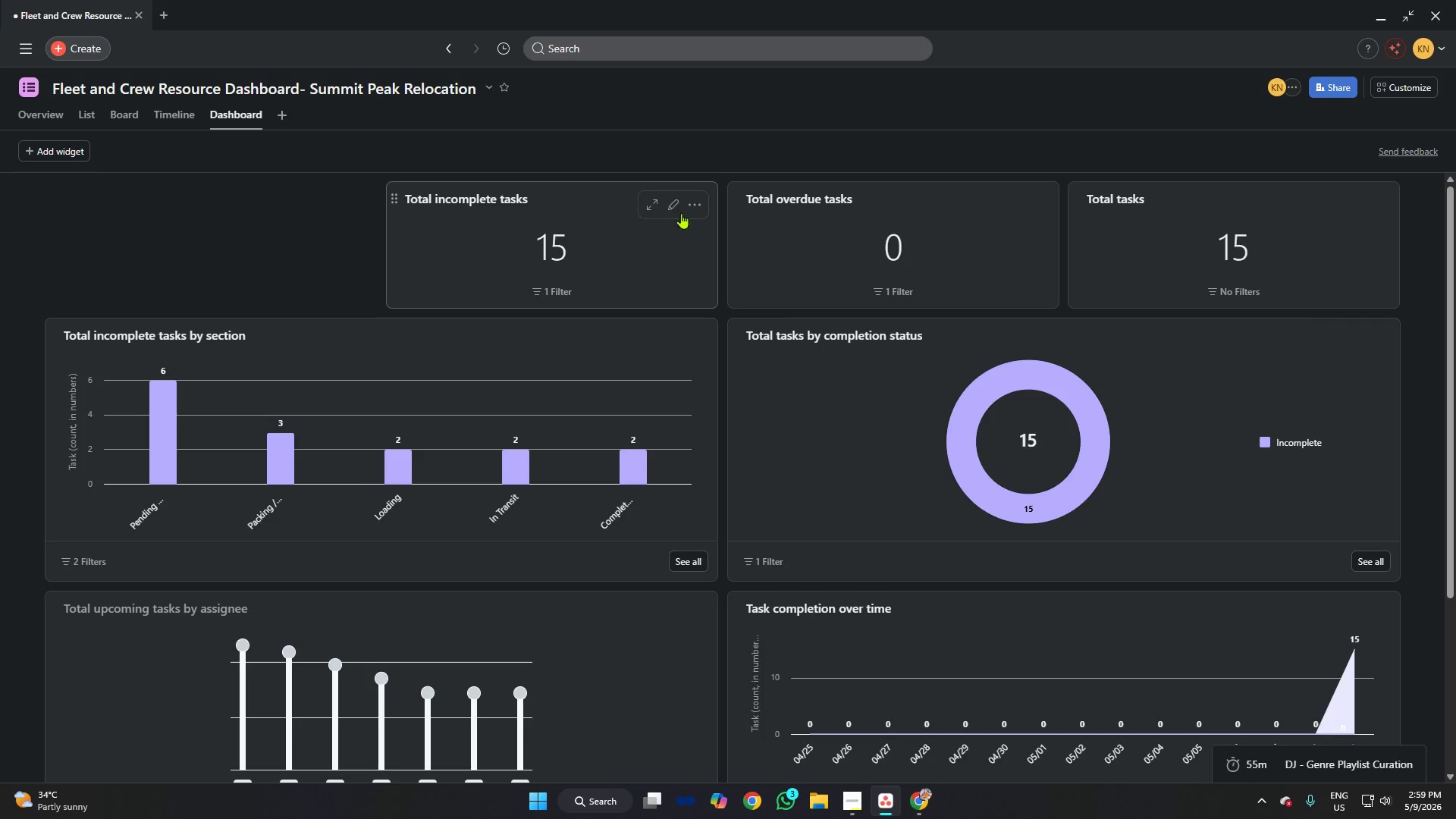 
left_click([698, 199])
 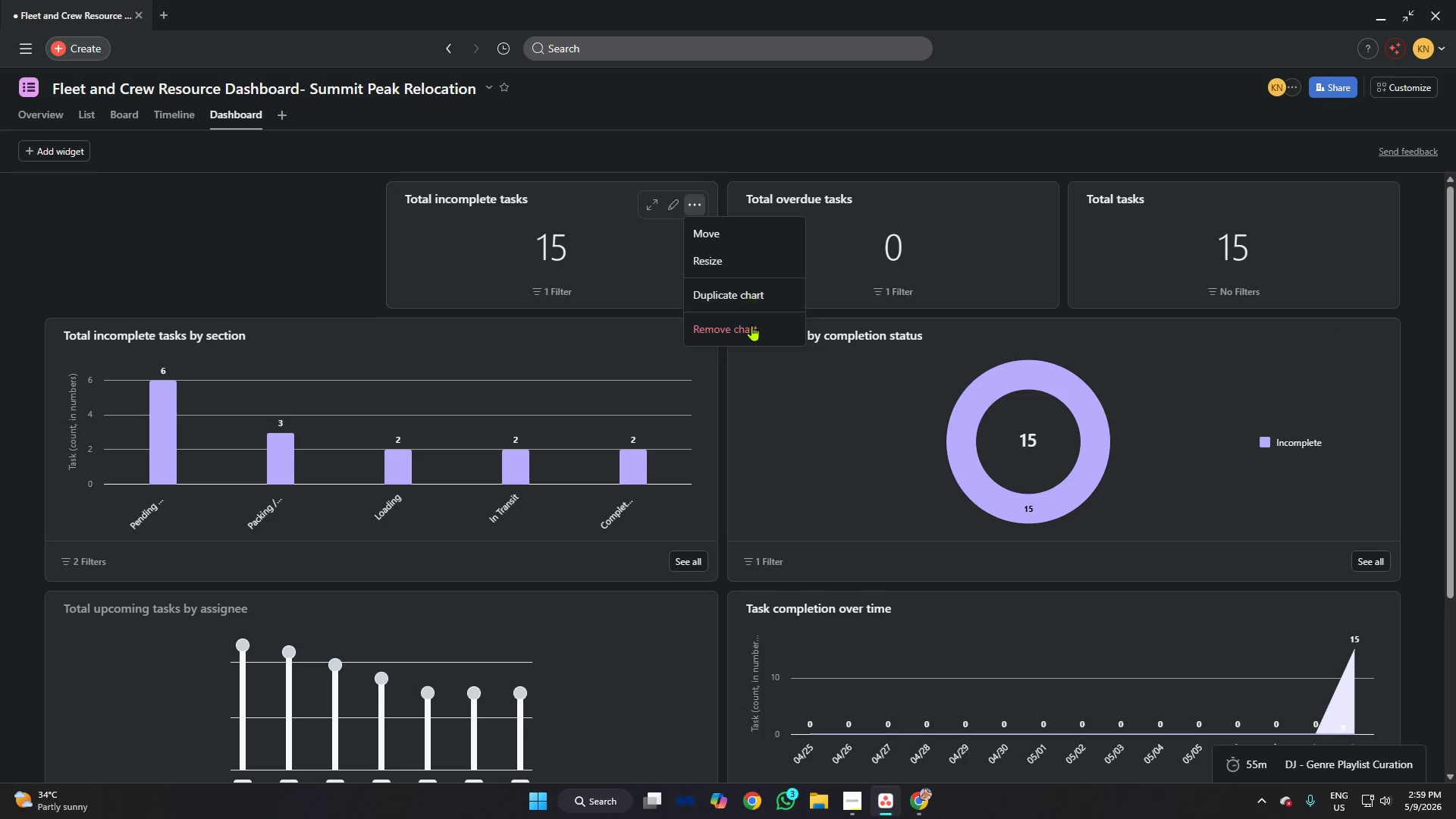 
left_click([751, 327])
 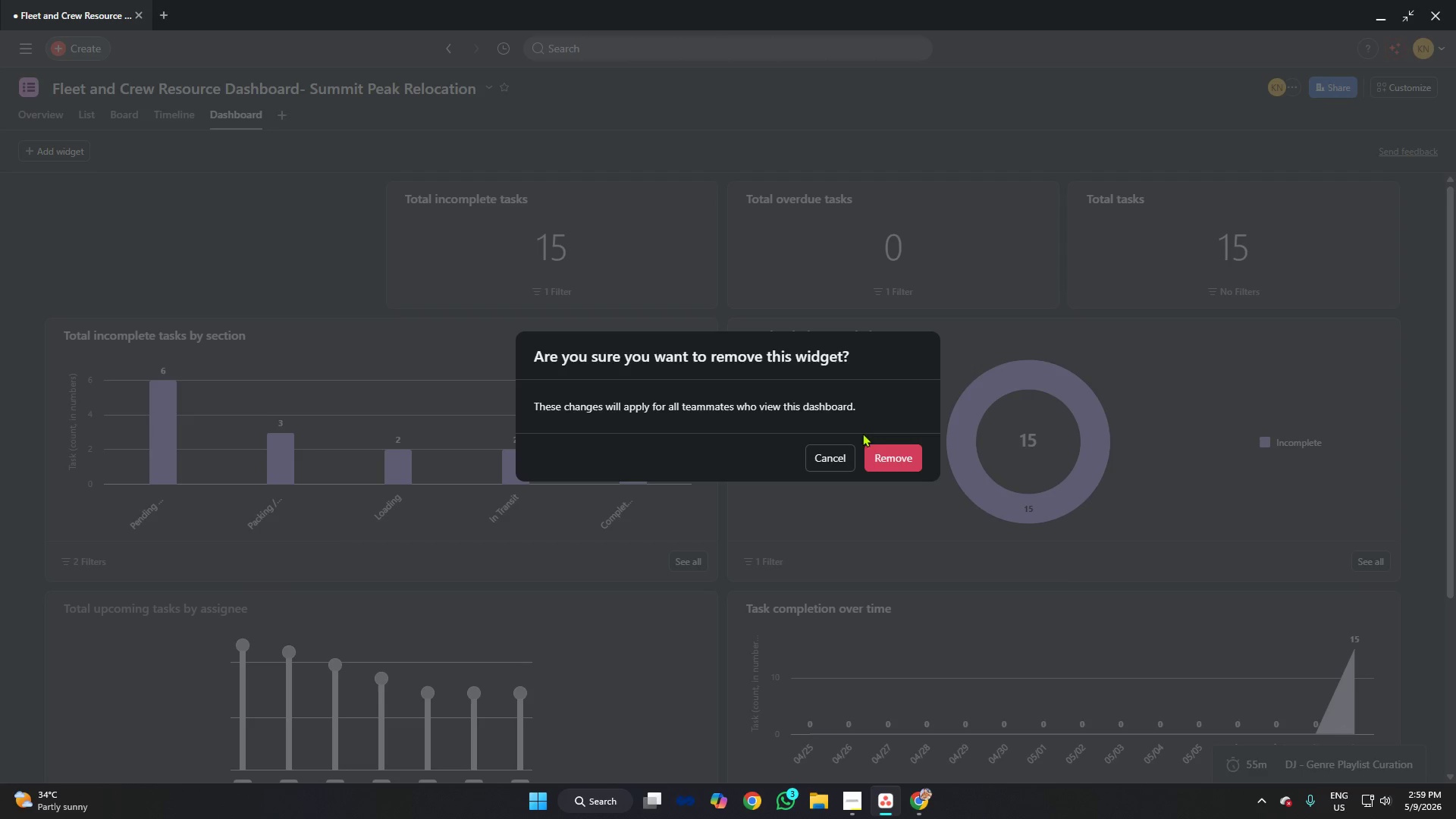 
left_click([884, 450])
 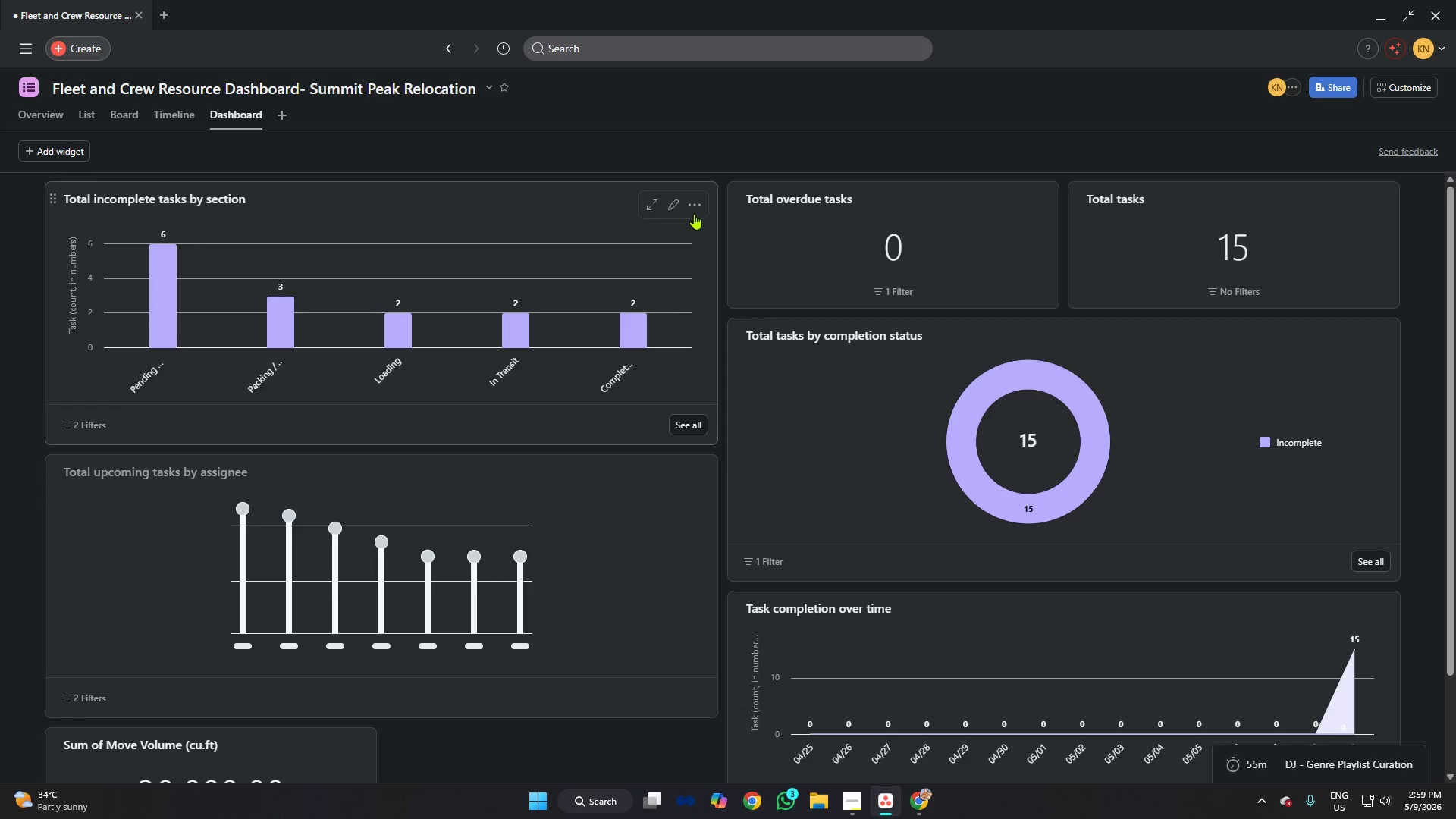 
left_click([694, 202])
 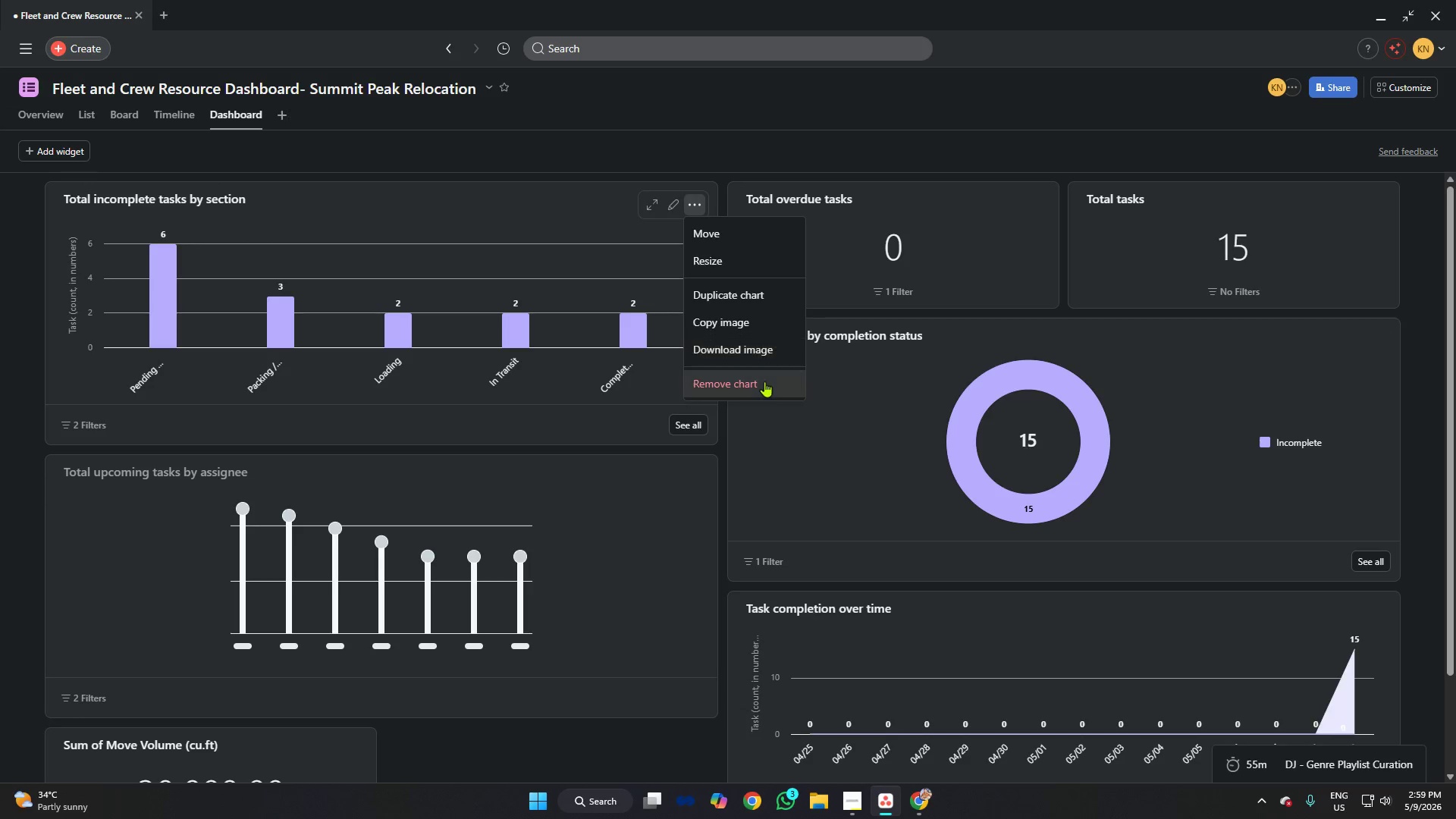 
left_click([752, 382])
 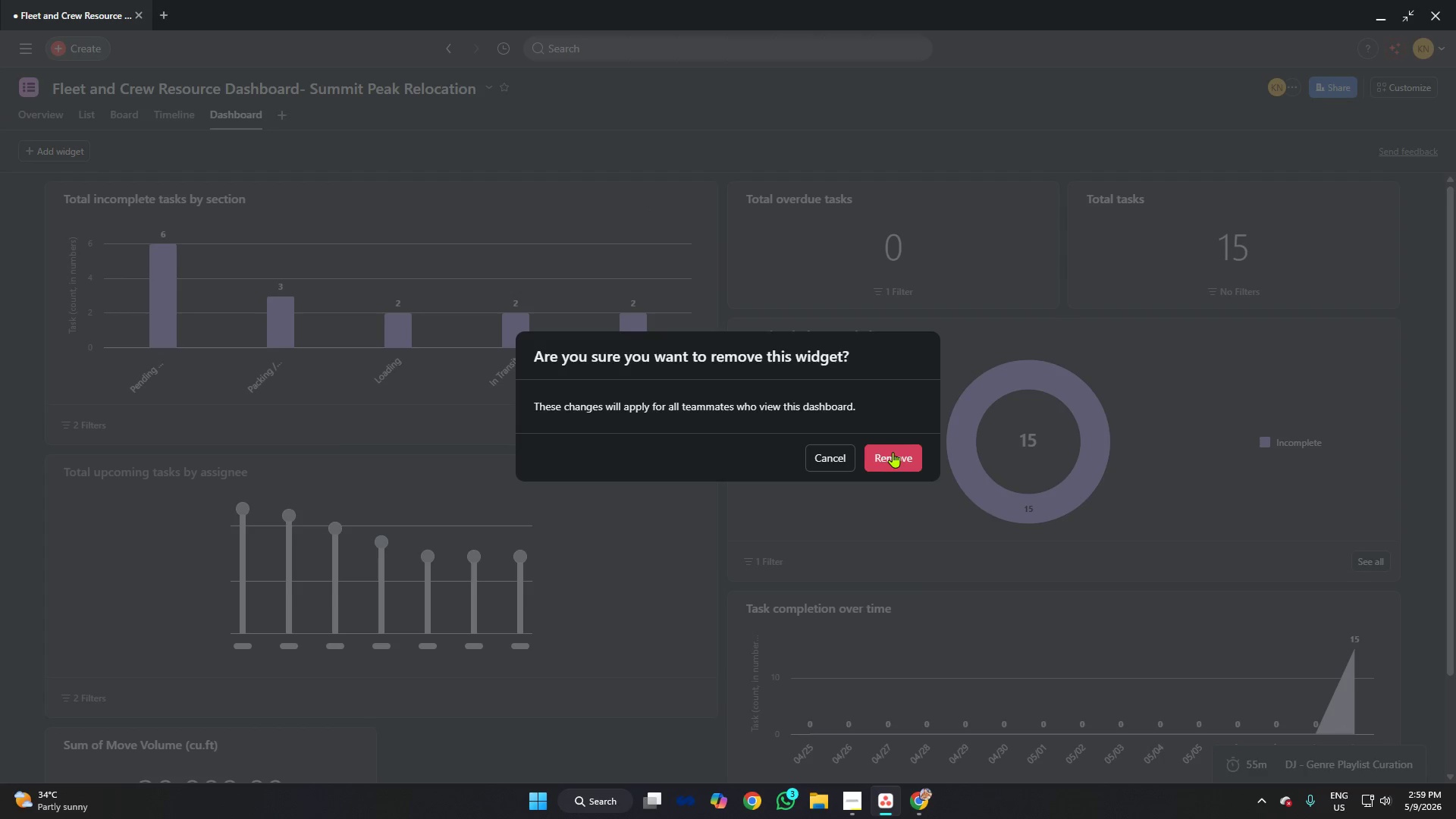 
left_click([893, 452])
 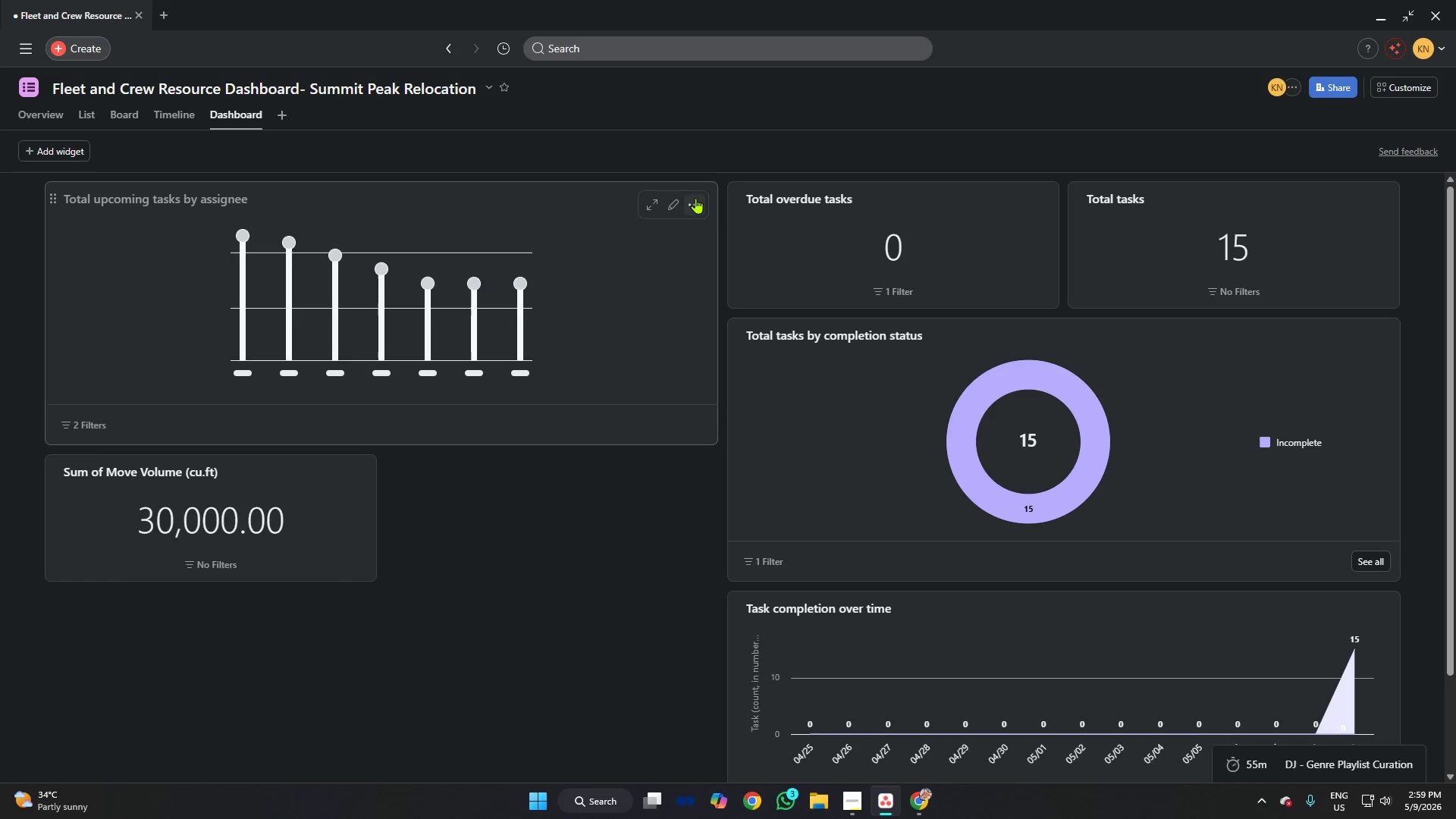 
left_click([695, 198])
 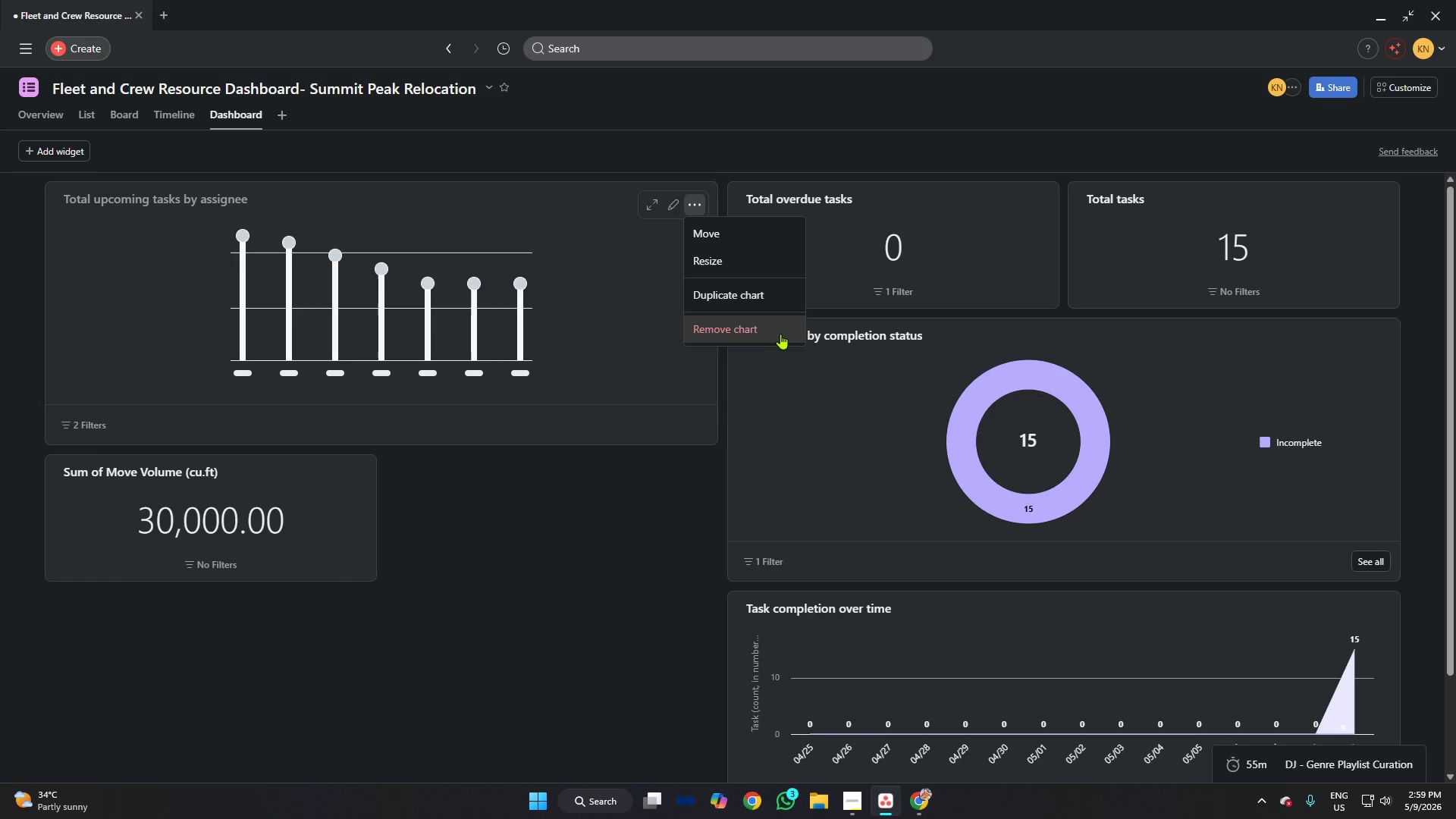 
left_click([776, 334])
 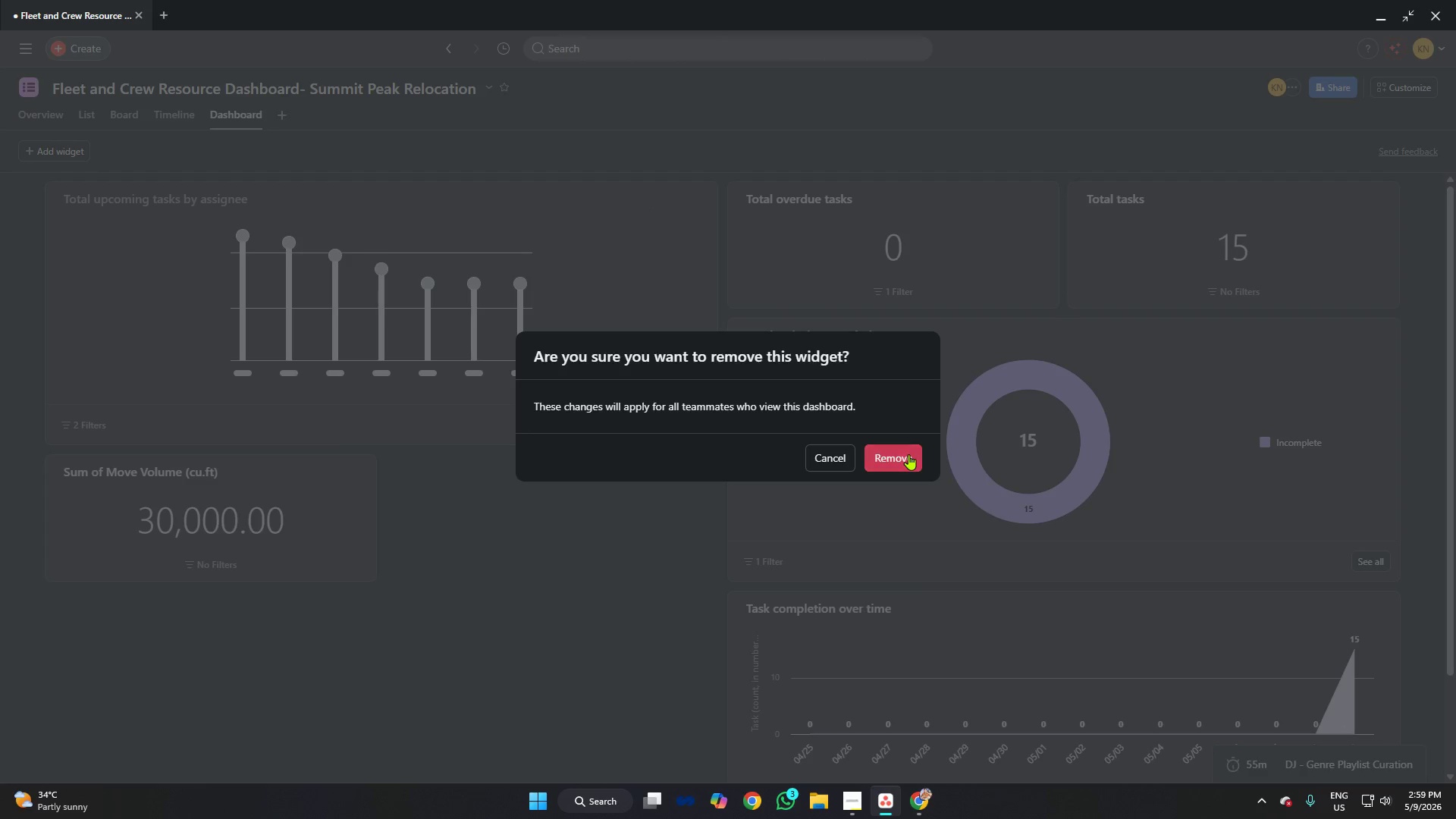 
left_click([910, 455])
 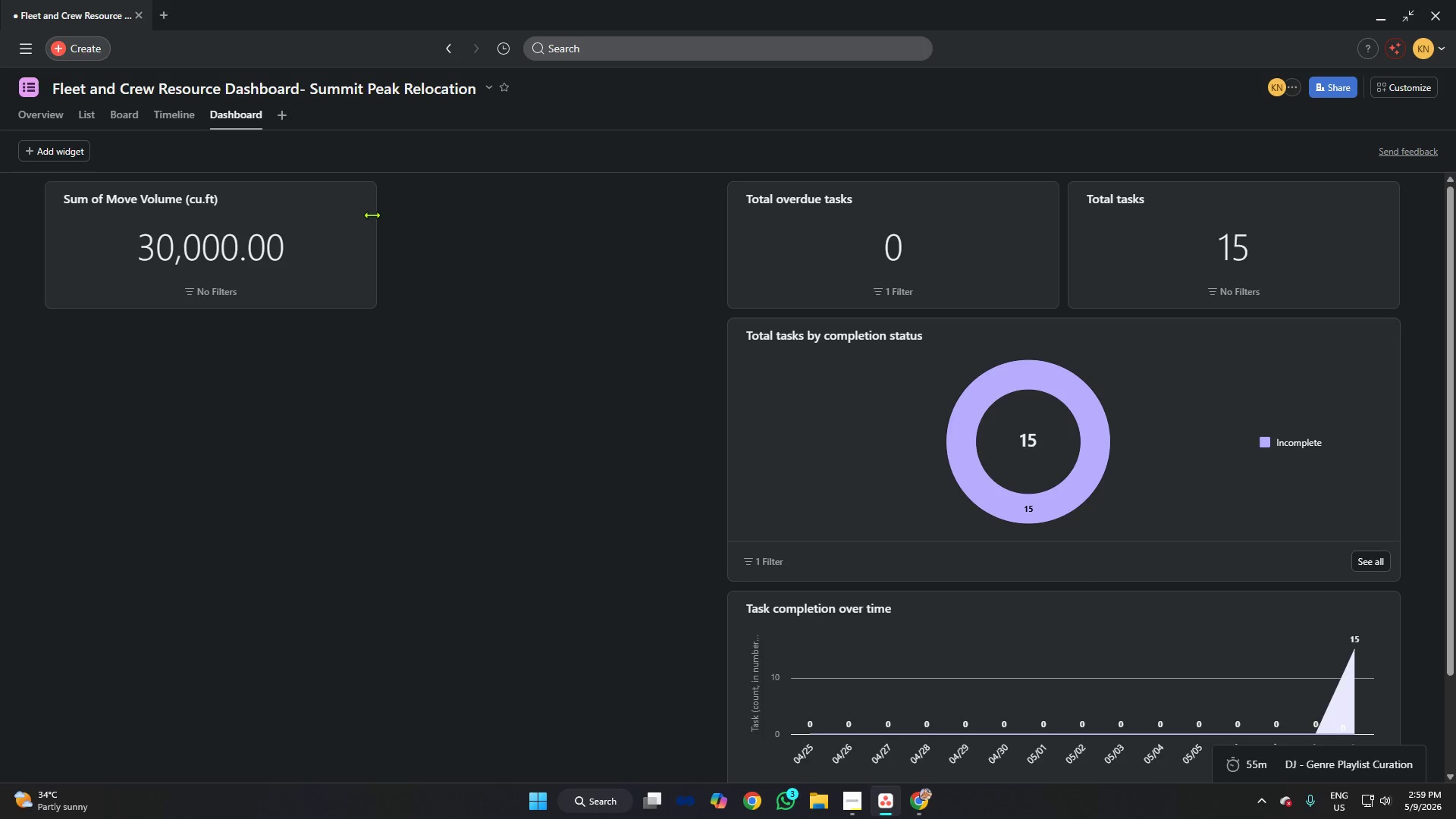 
left_click([353, 199])
 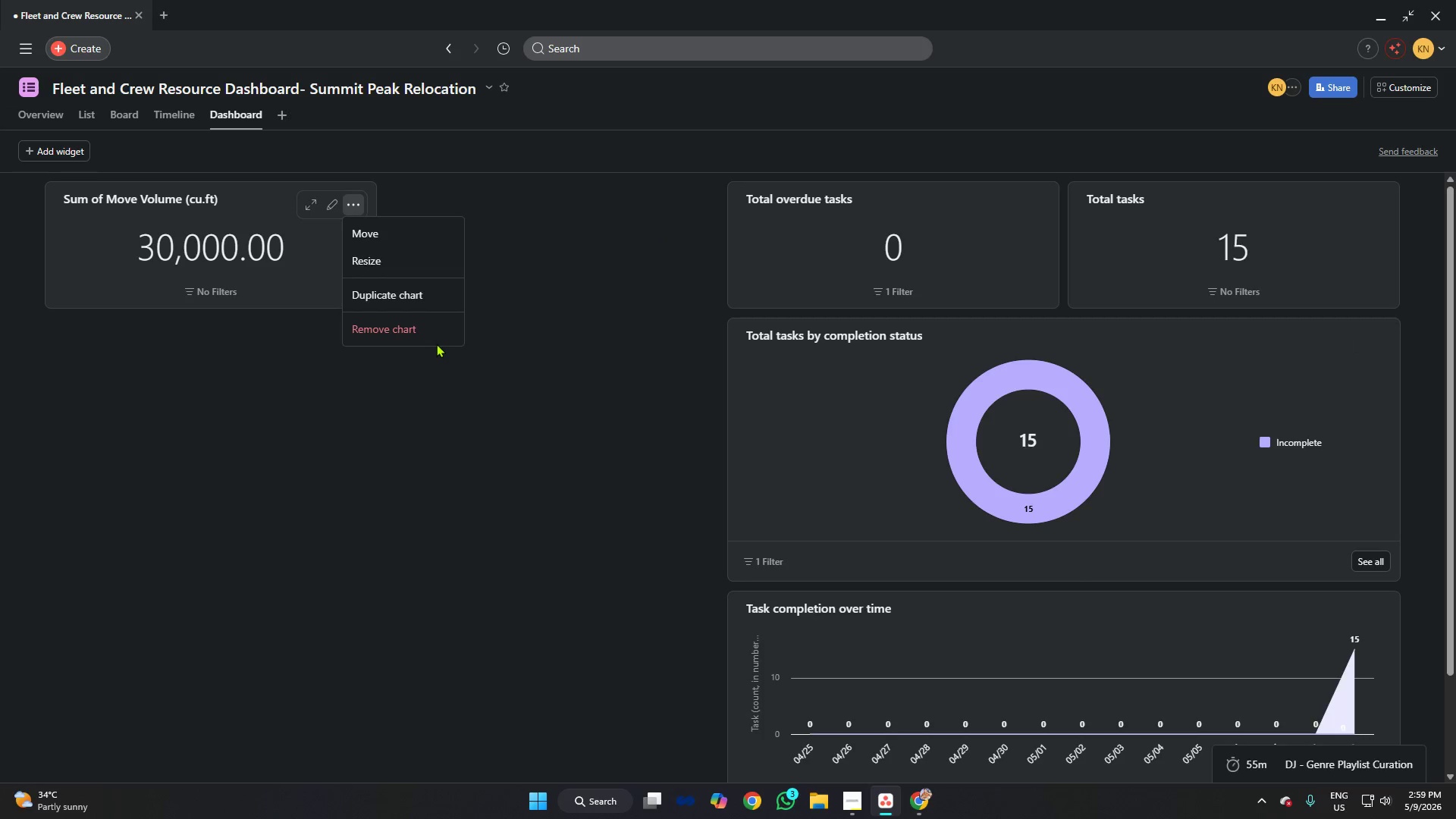 
double_click([431, 327])
 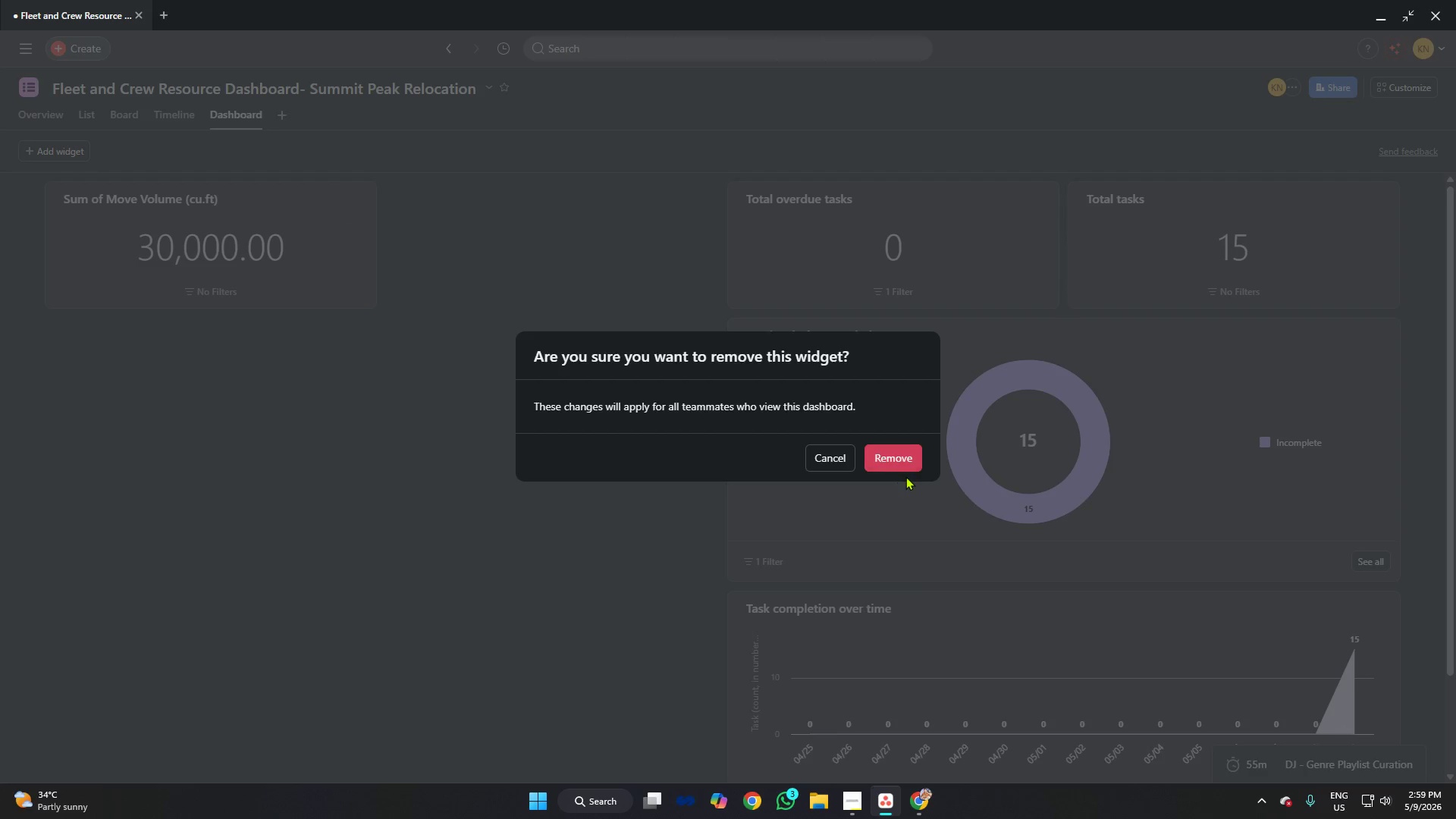 
left_click([895, 455])
 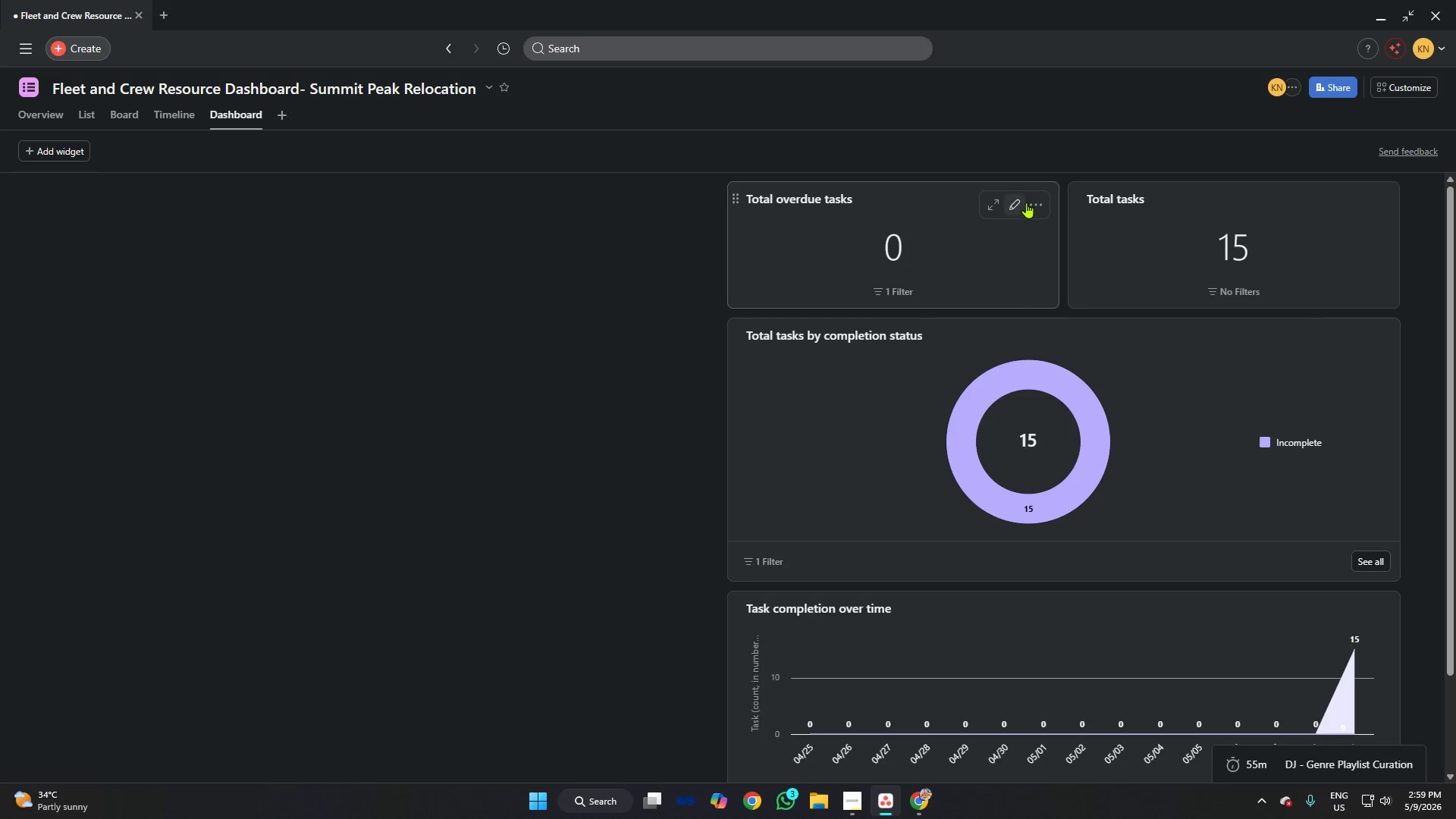 
left_click([1035, 202])
 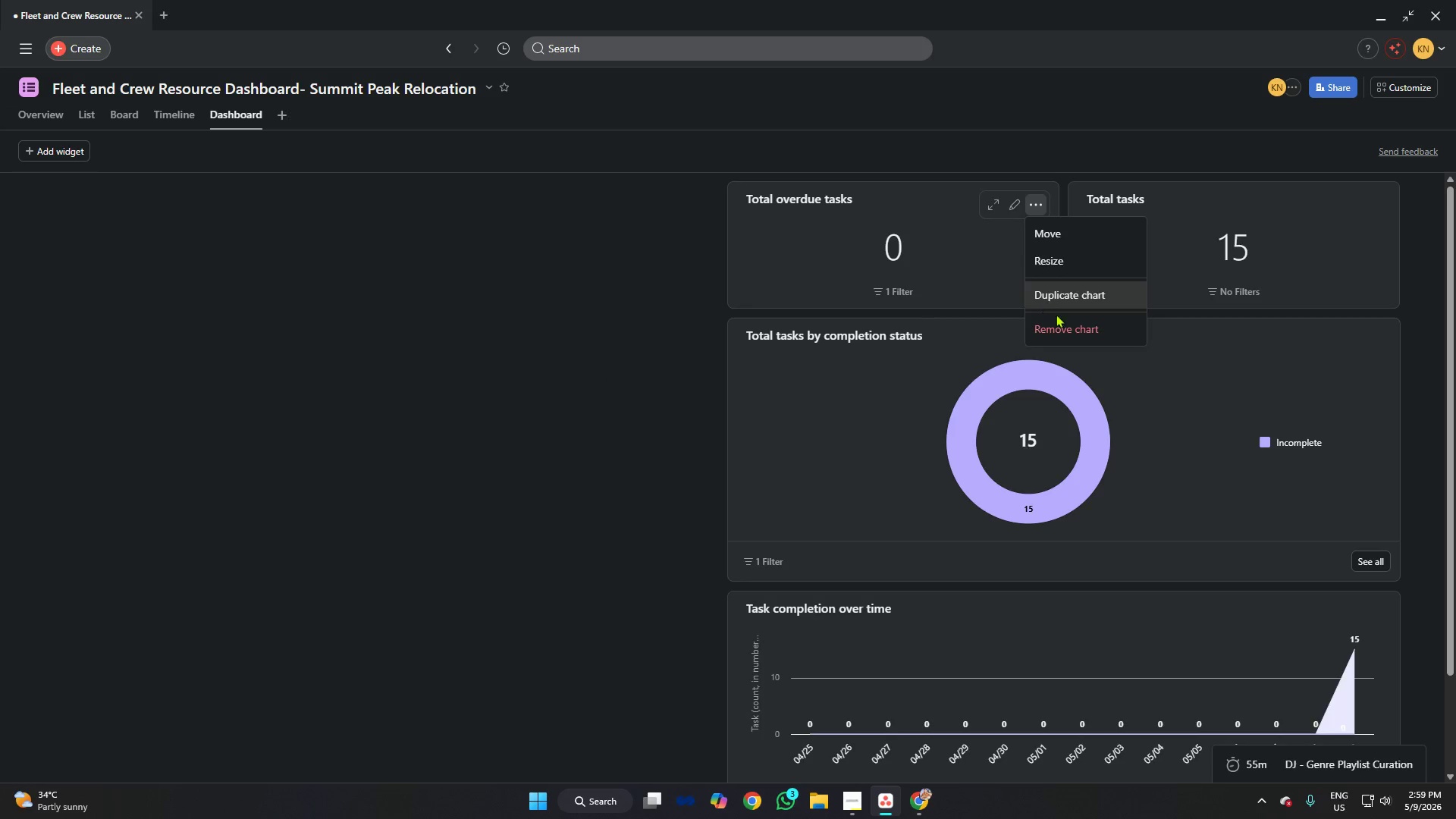 
left_click([1062, 321])
 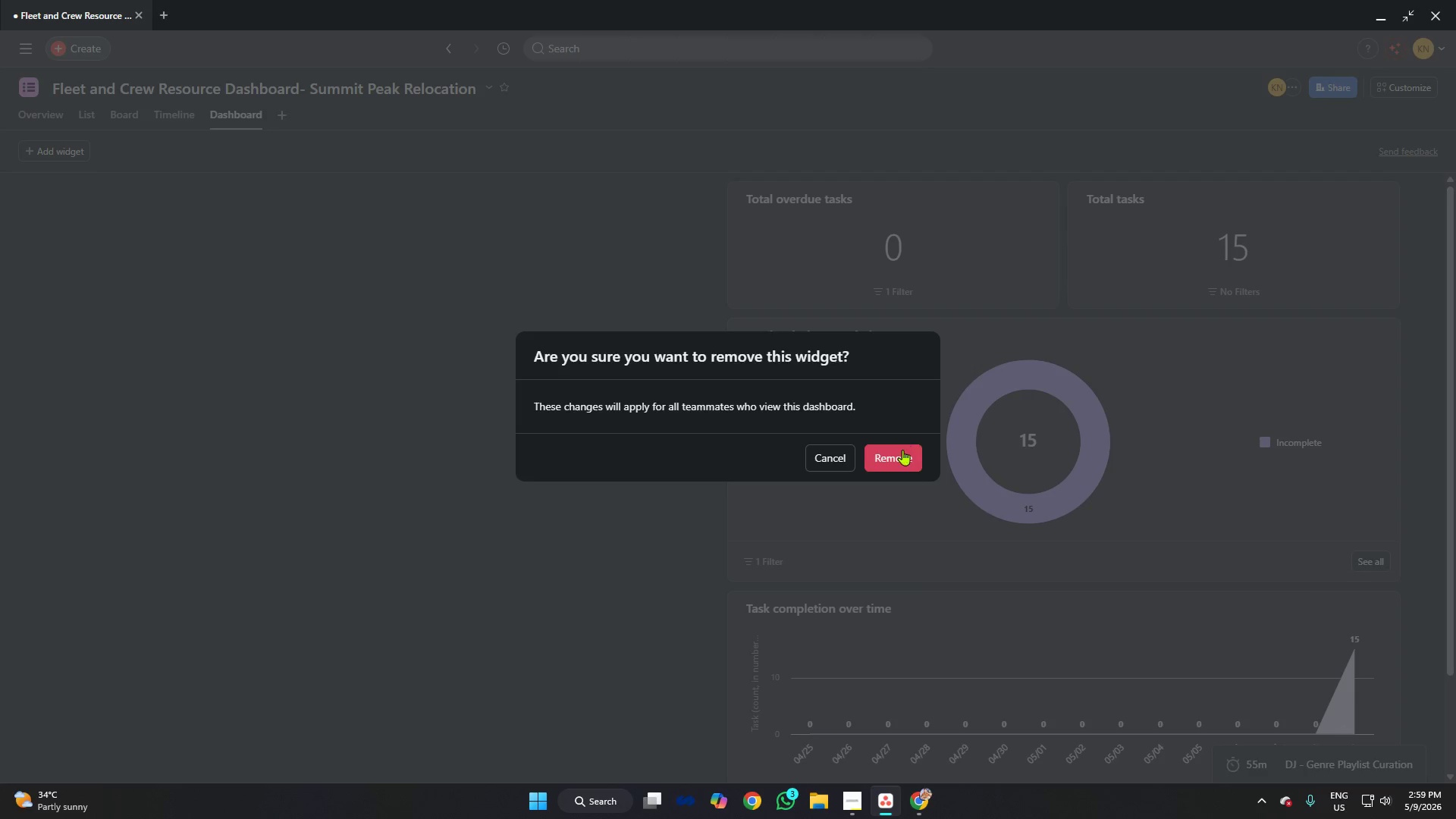 
left_click([902, 450])
 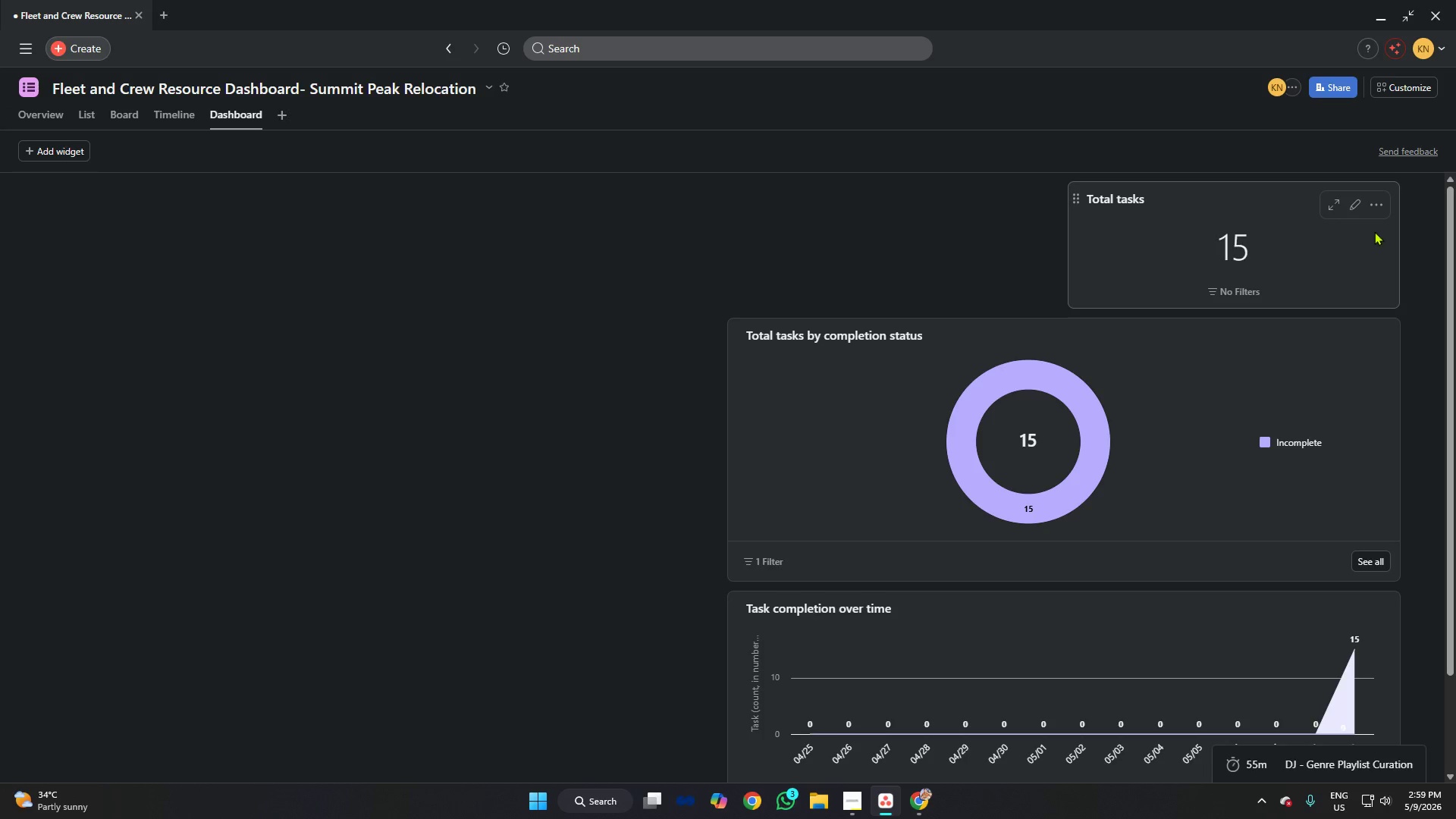 
left_click([1376, 204])
 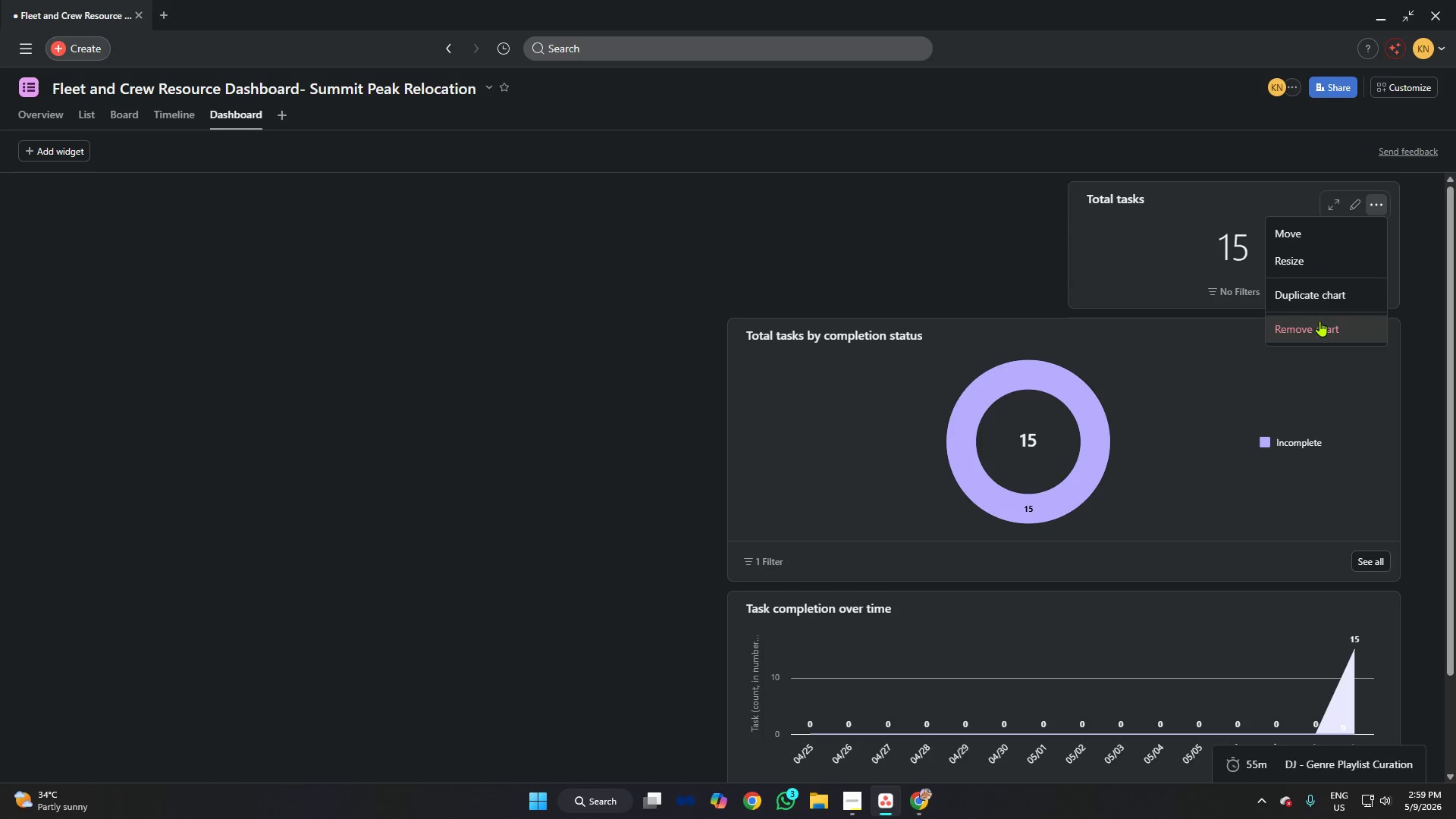 
left_click([1319, 322])
 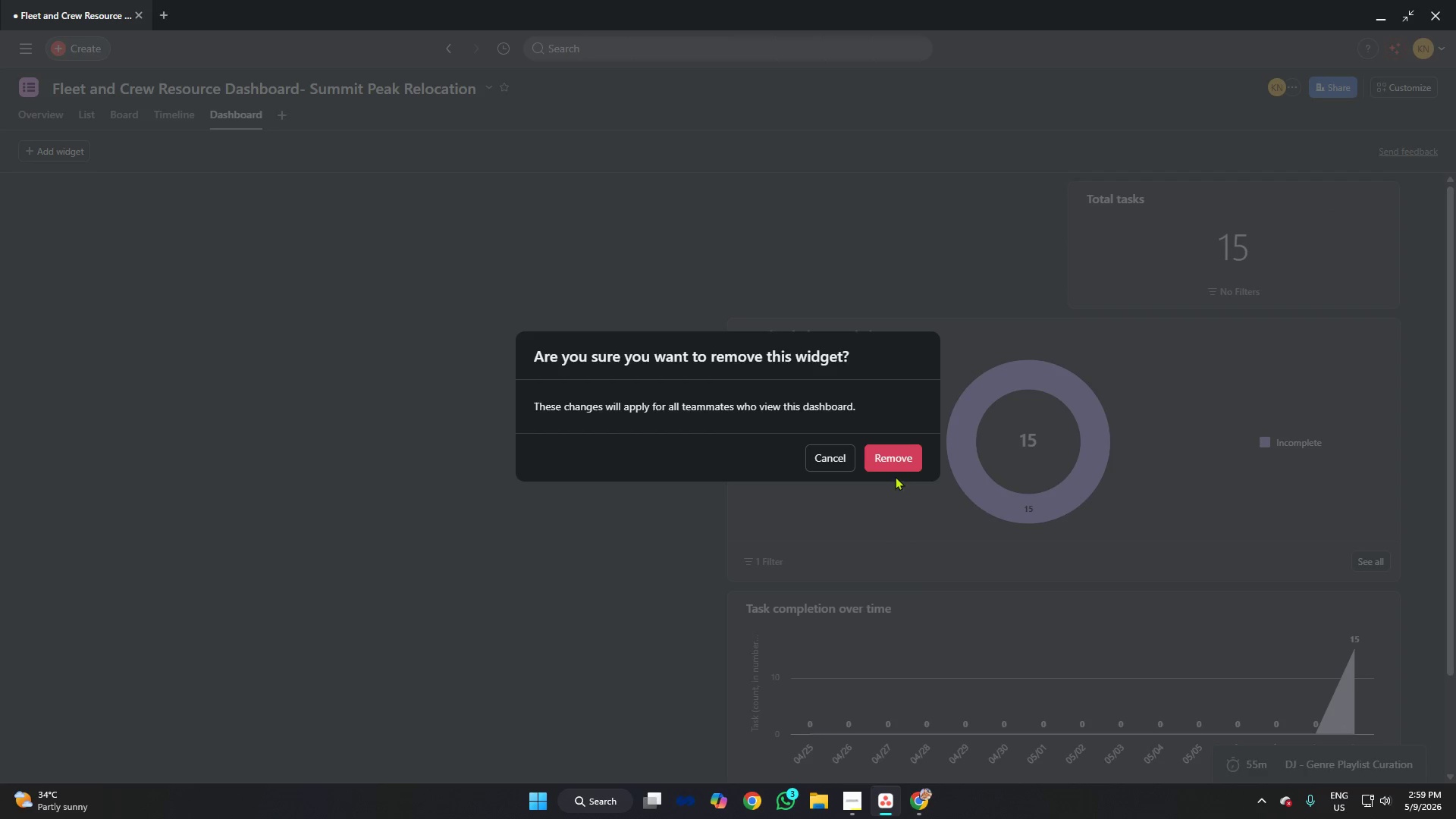 
left_click([896, 462])
 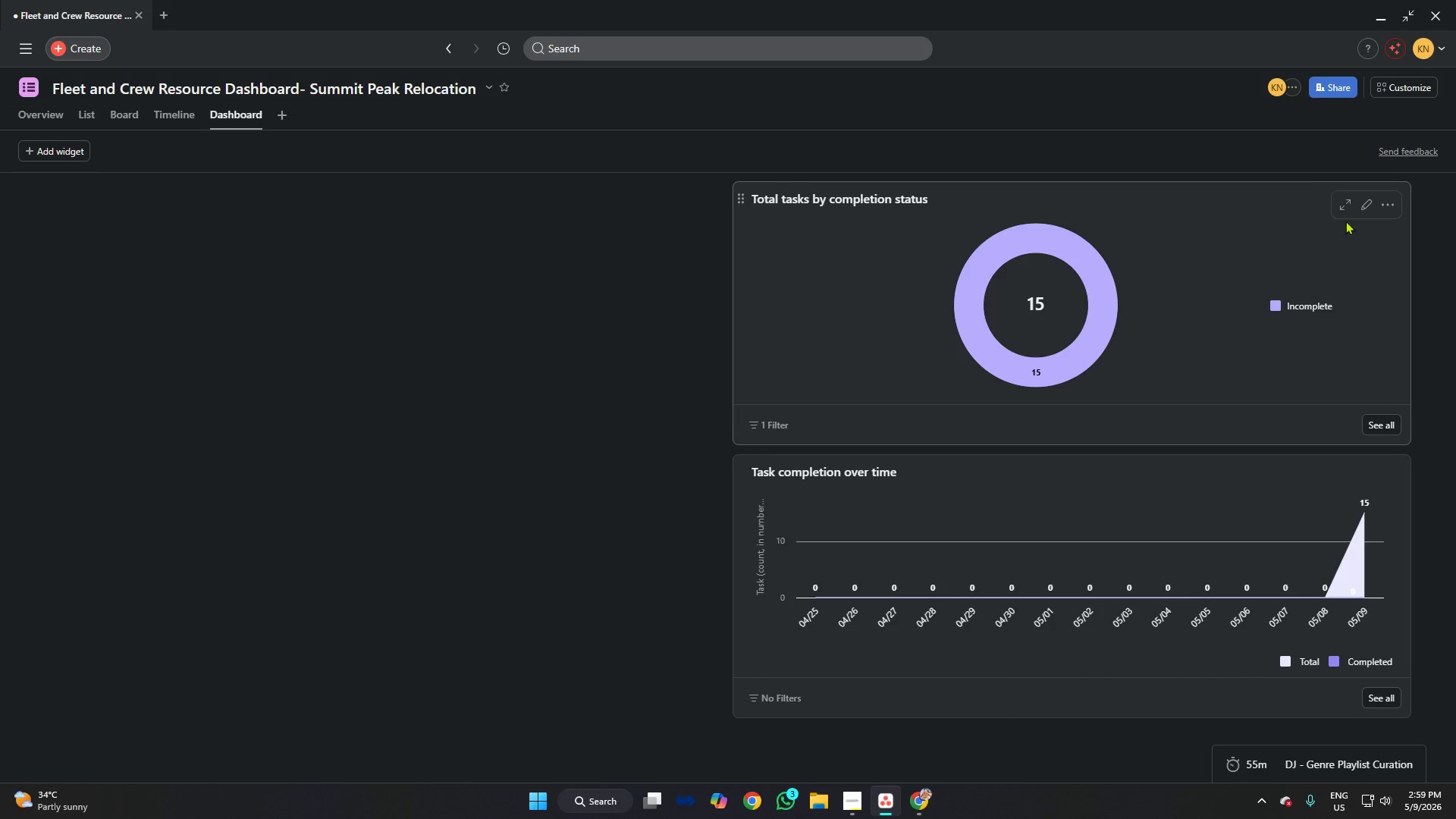 
mouse_move([1382, 225])
 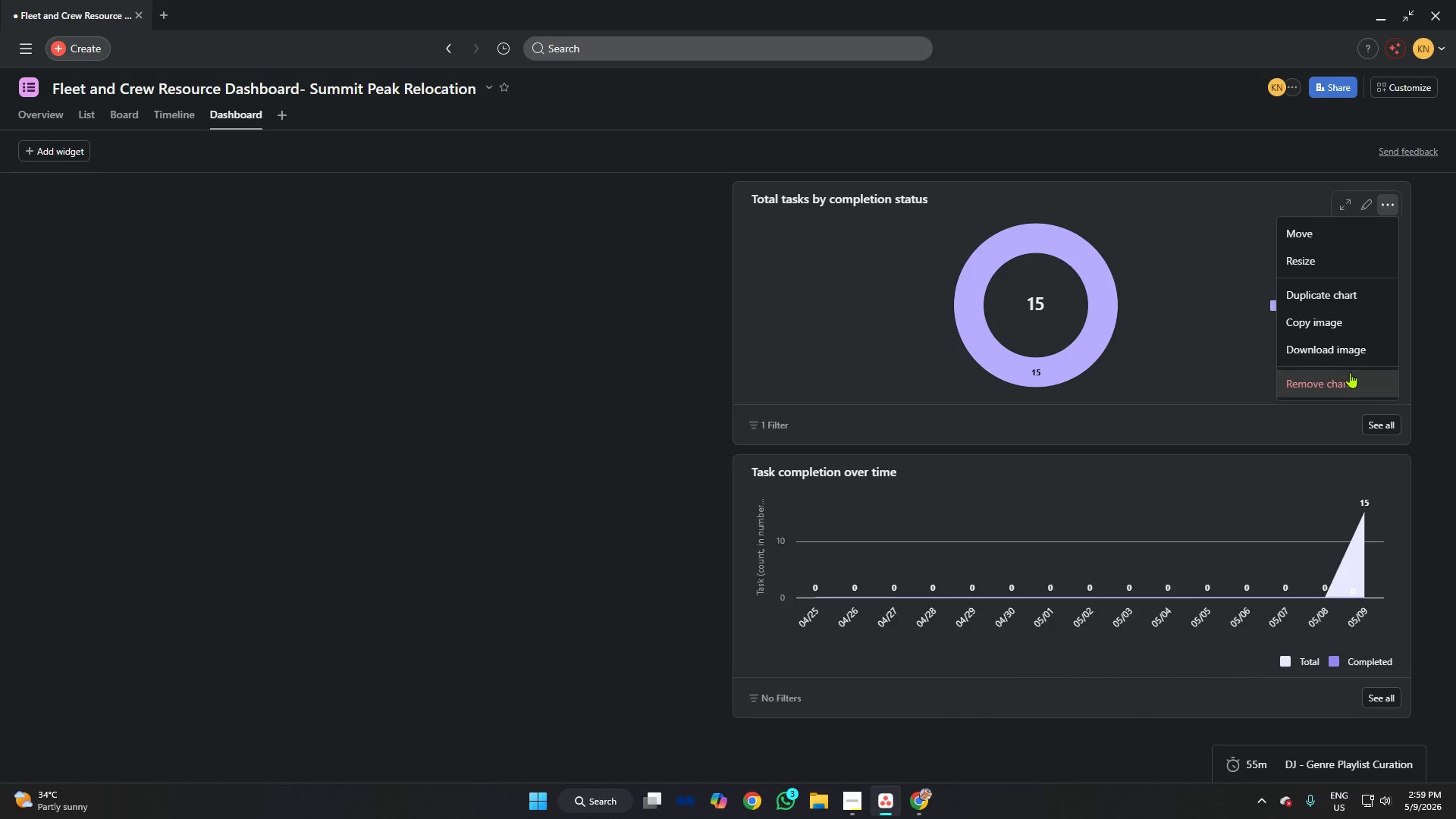 
left_click([1350, 372])
 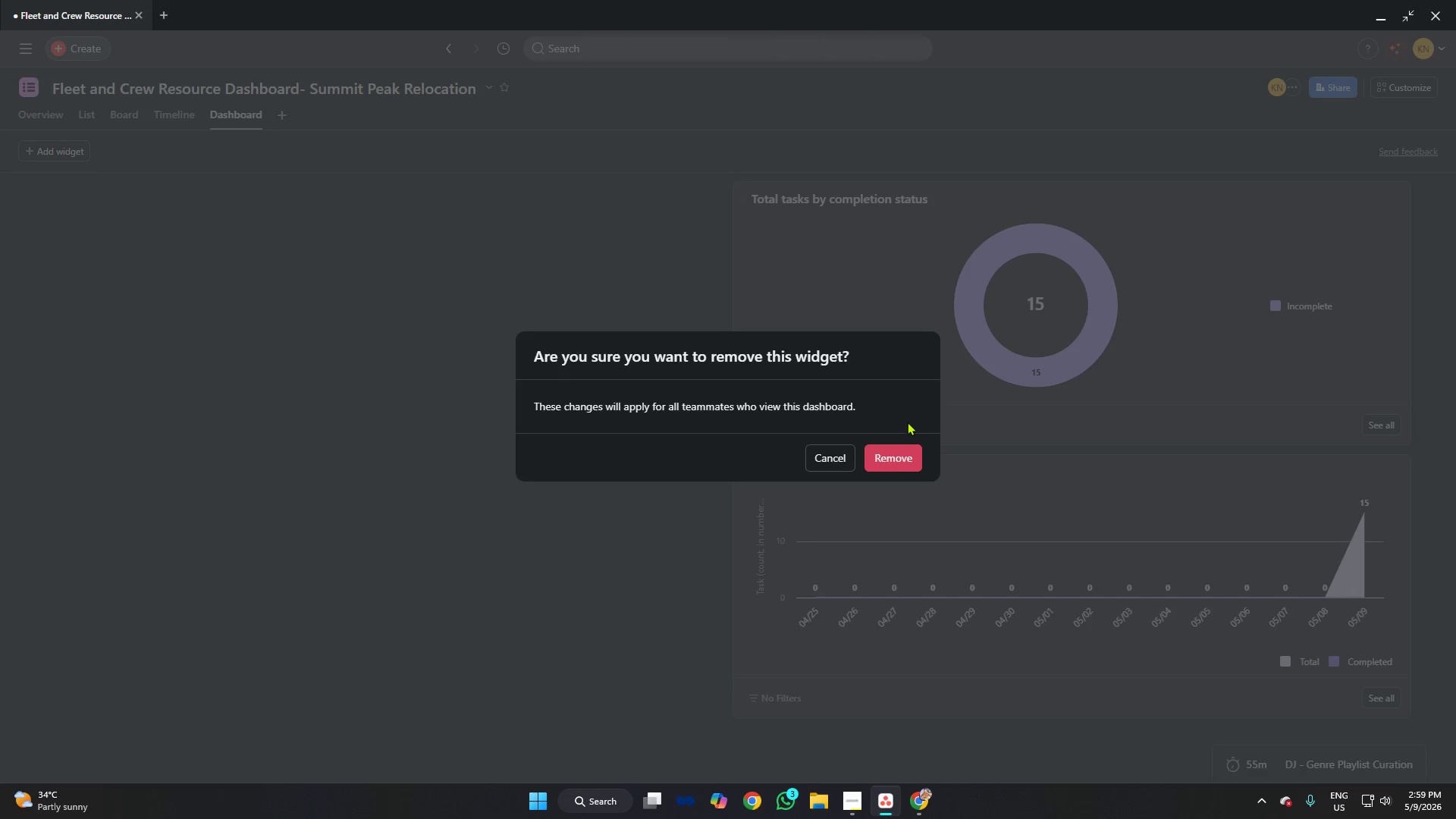 
left_click([896, 456])
 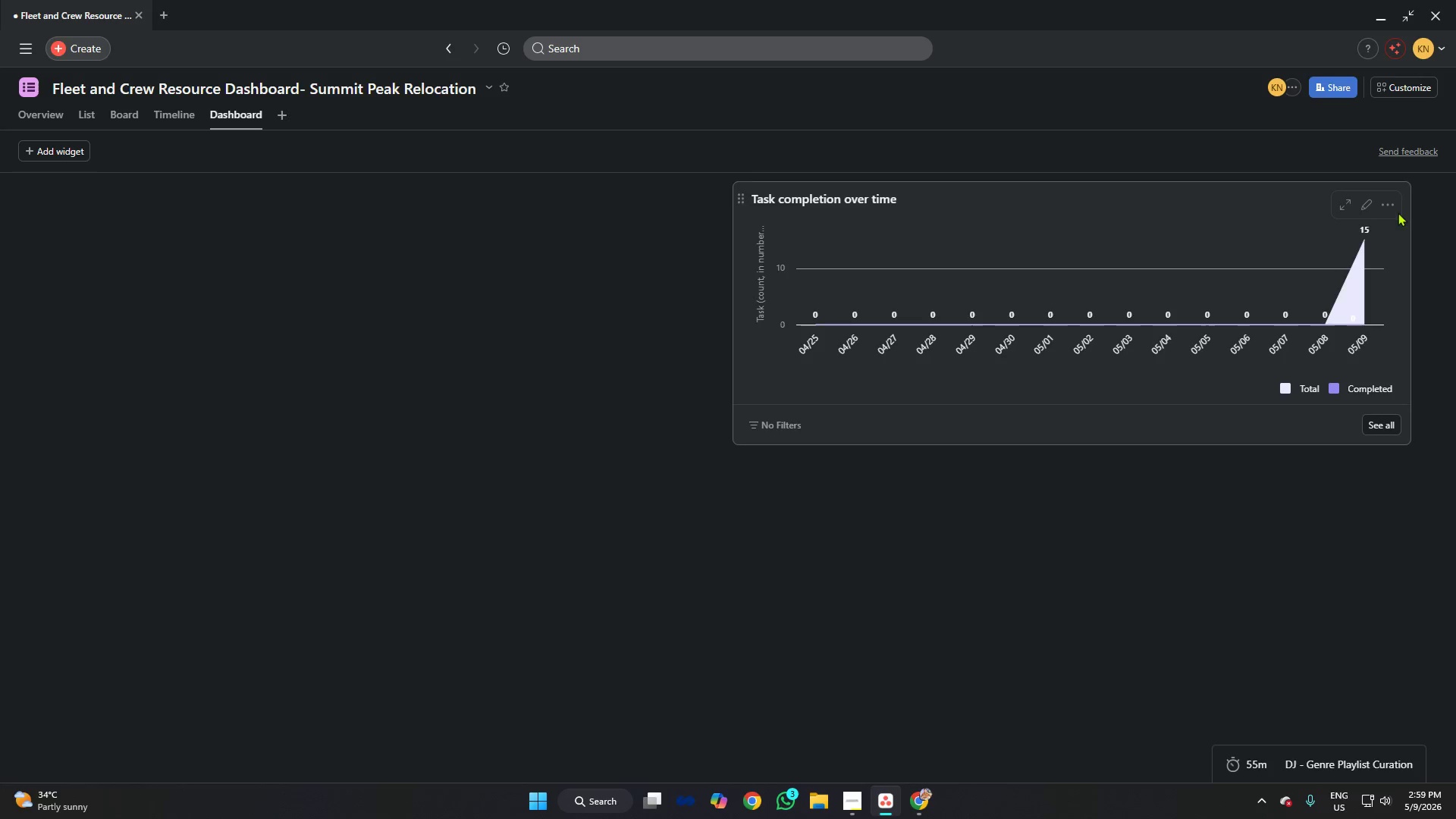 
left_click([1392, 206])
 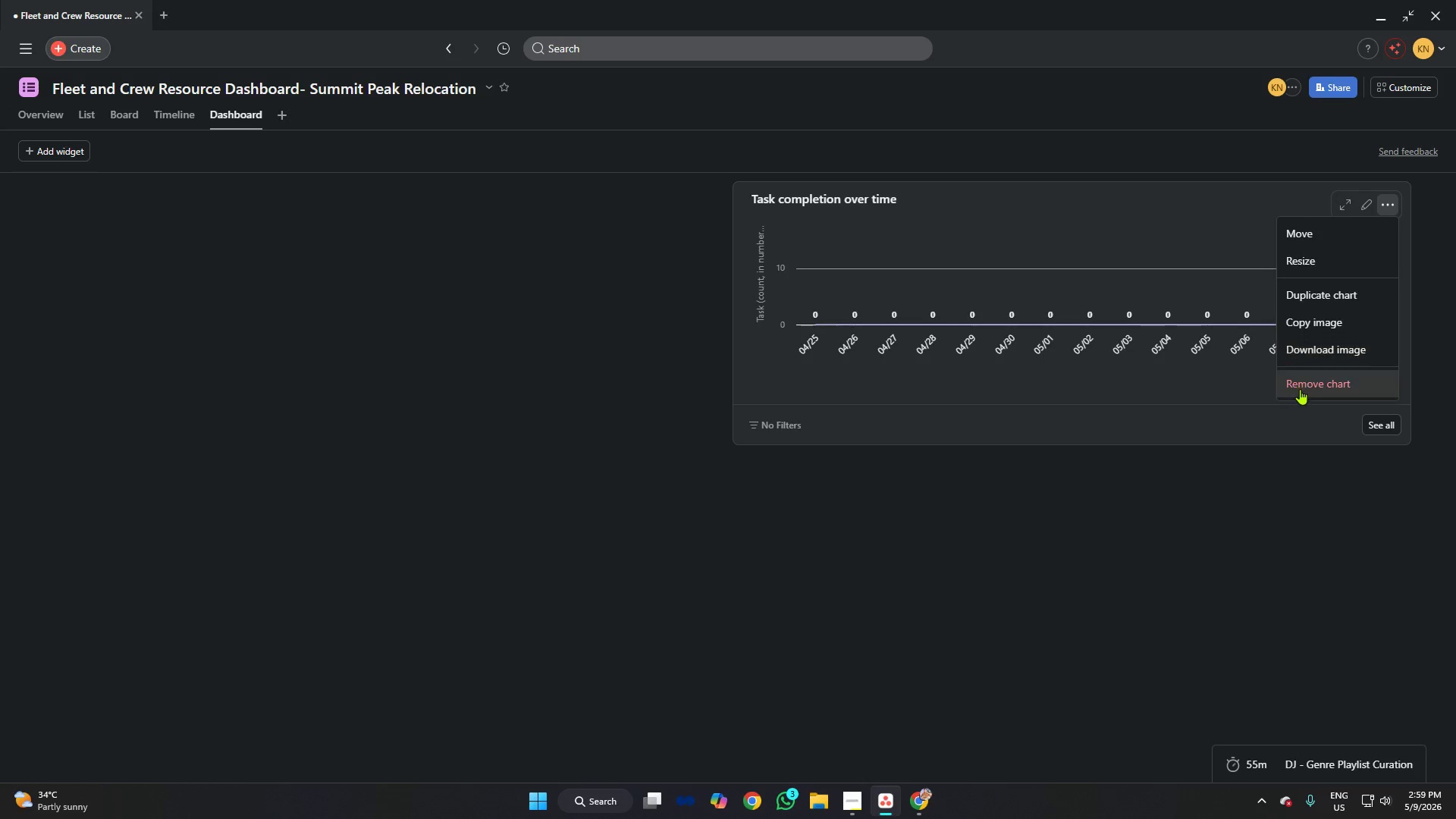 
left_click([1300, 389])
 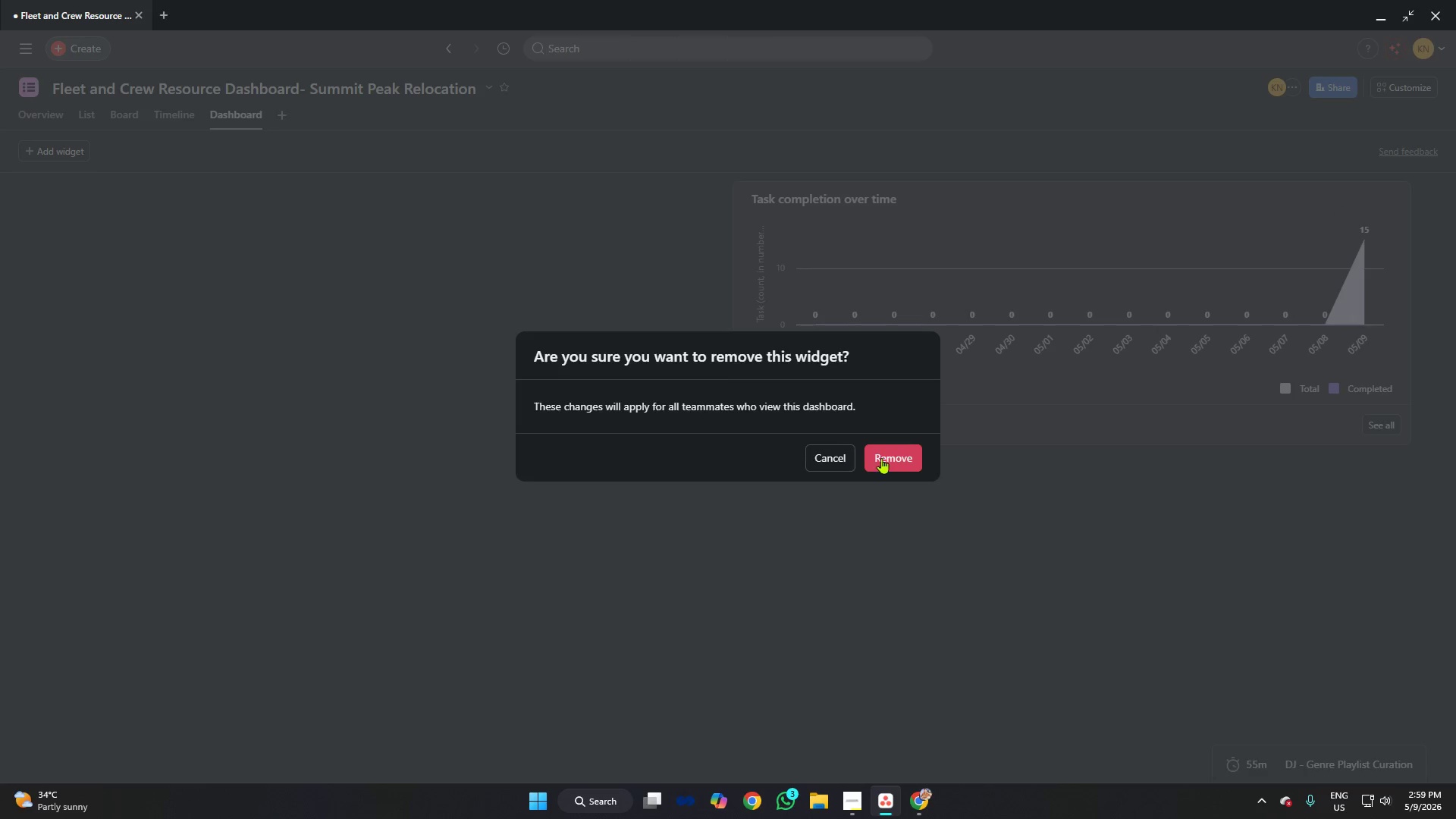 
left_click([885, 459])
 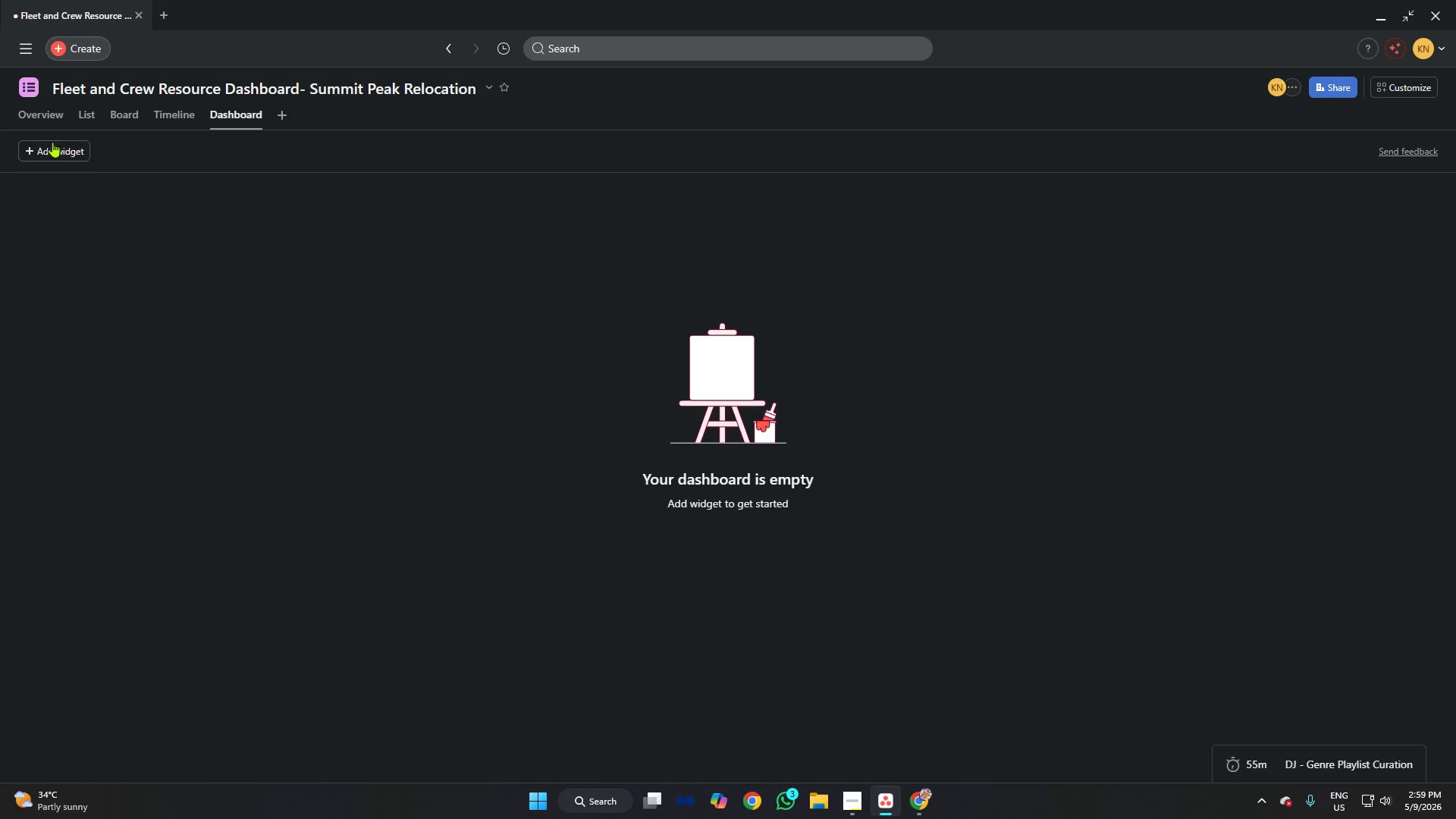 
left_click([60, 144])
 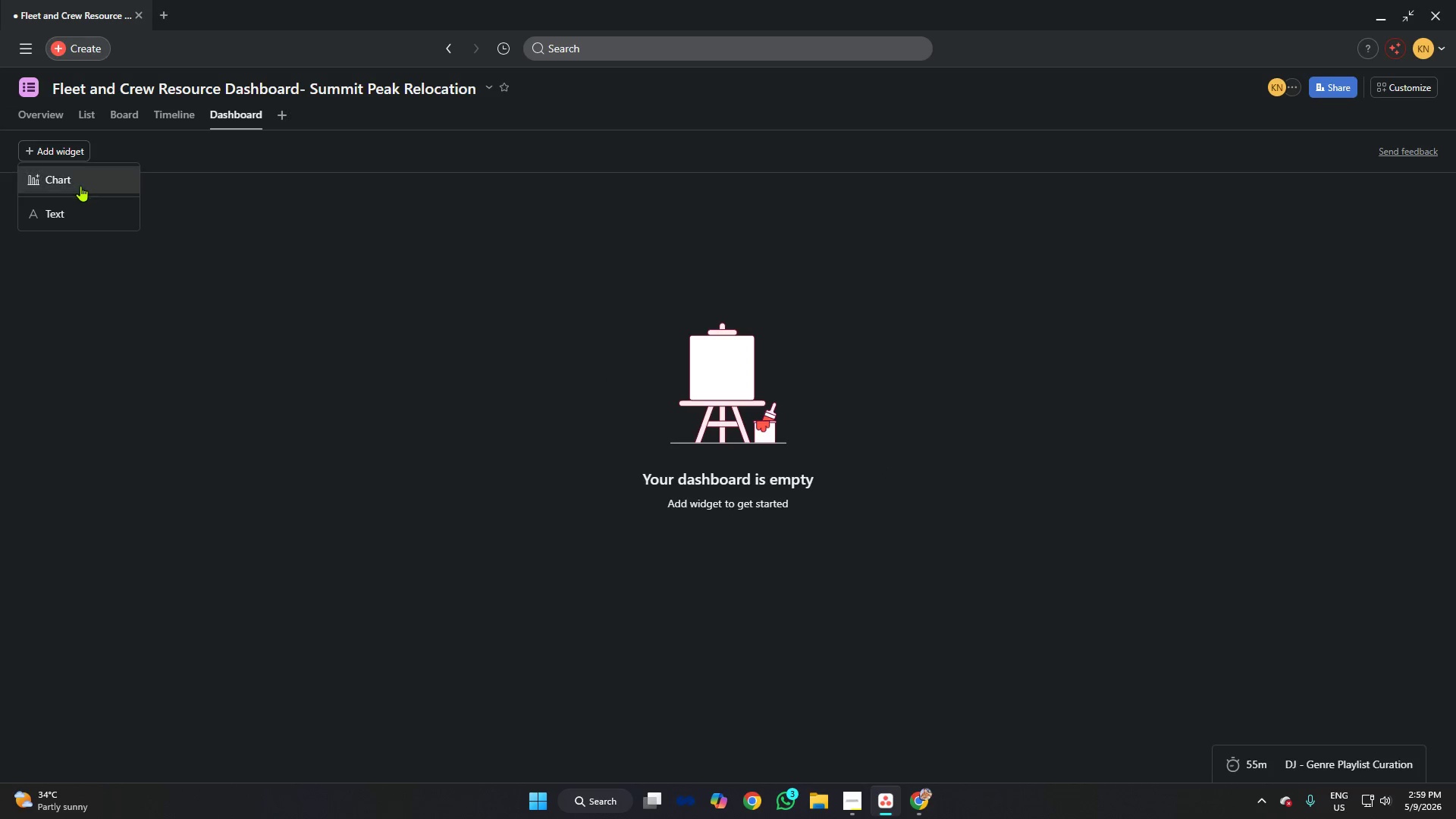 
left_click([80, 186])